 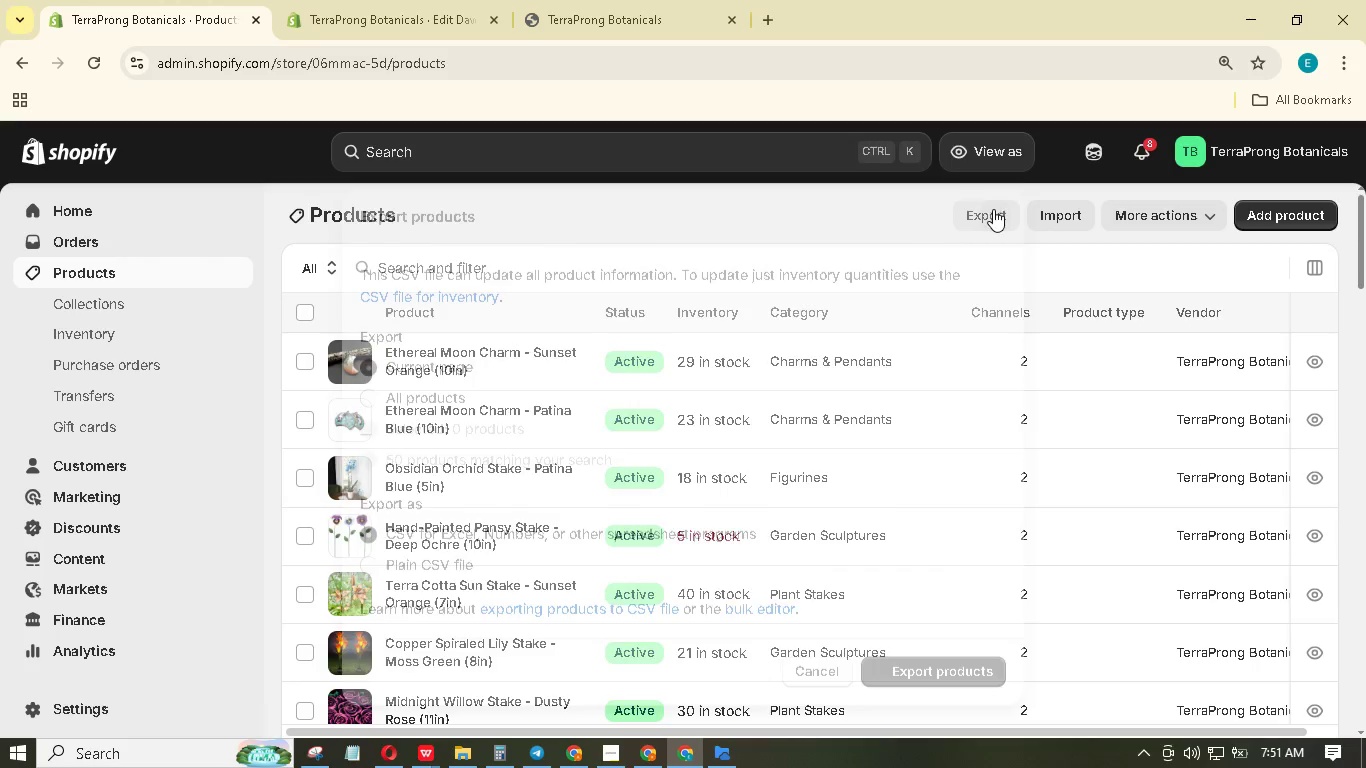 
left_click([456, 374])
 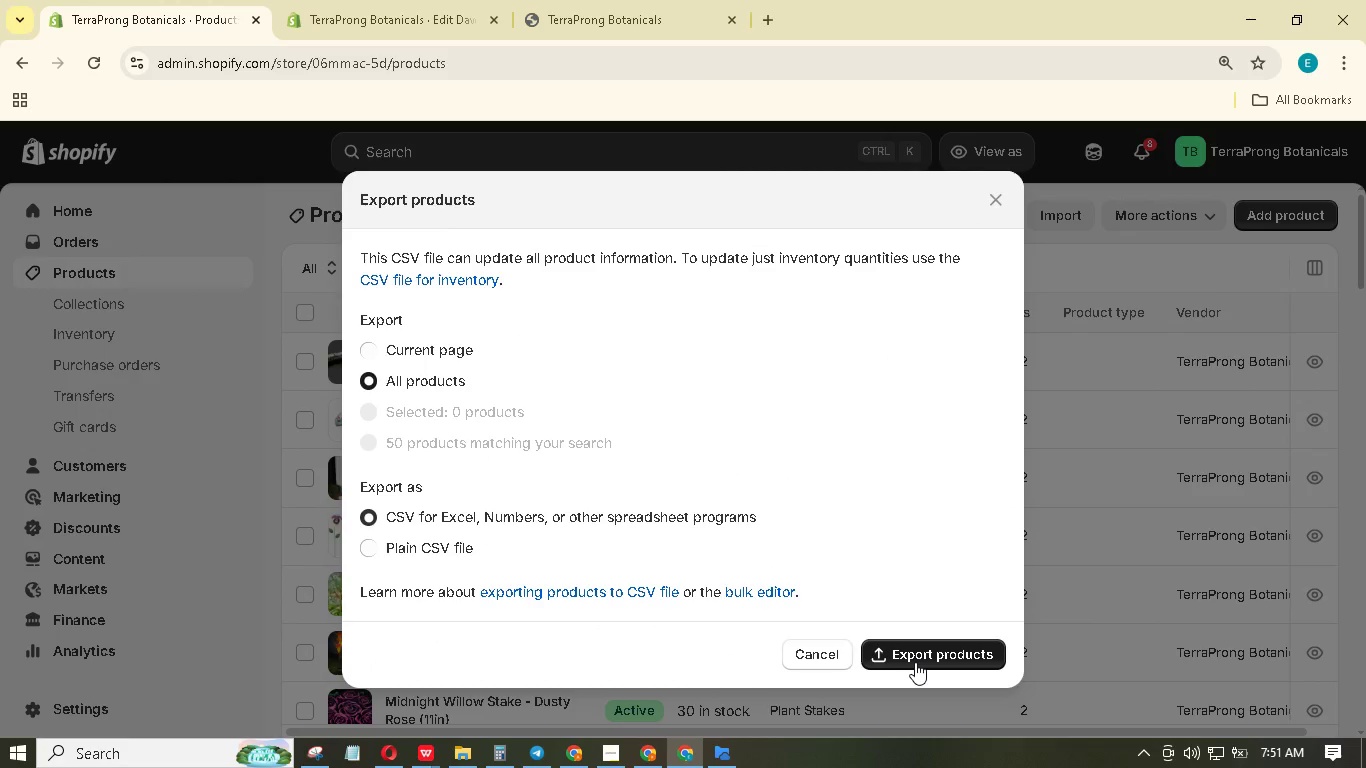 
left_click([917, 659])
 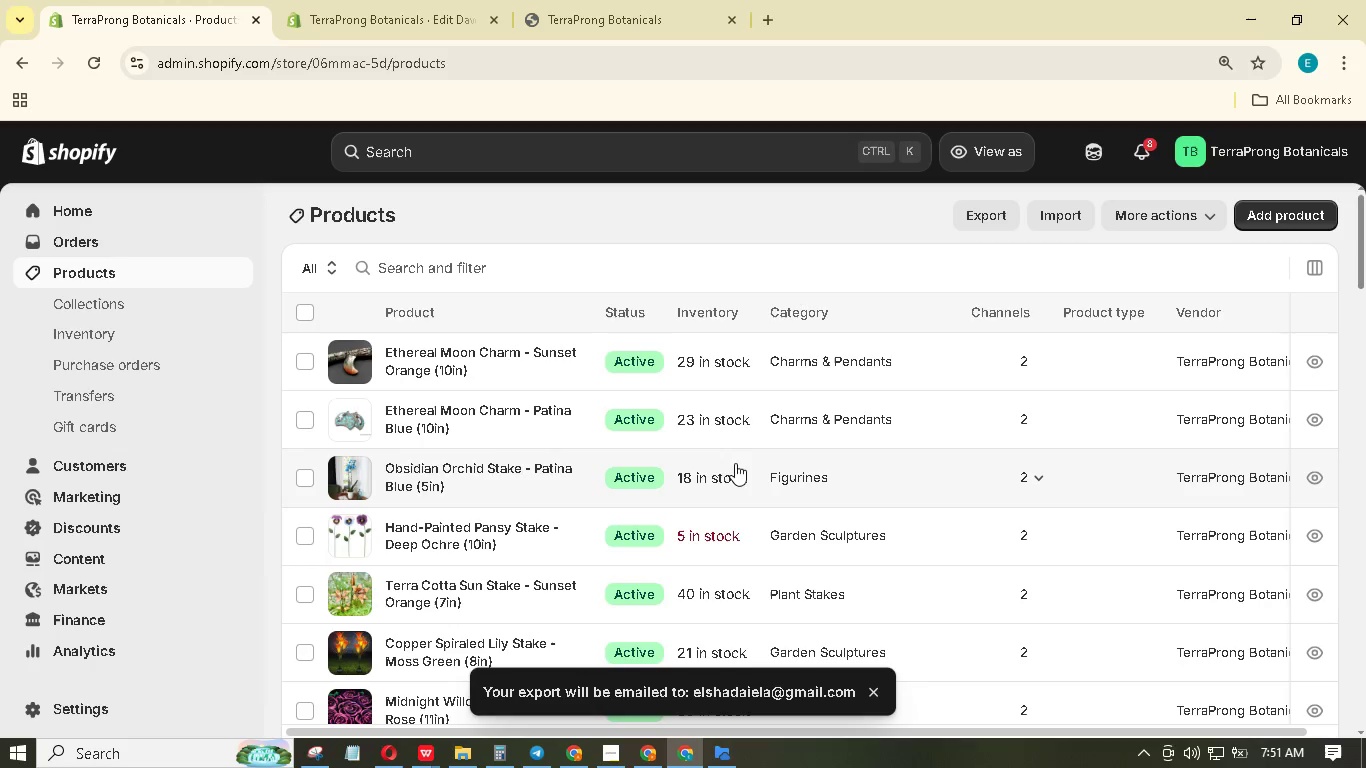 
left_click([763, 24])
 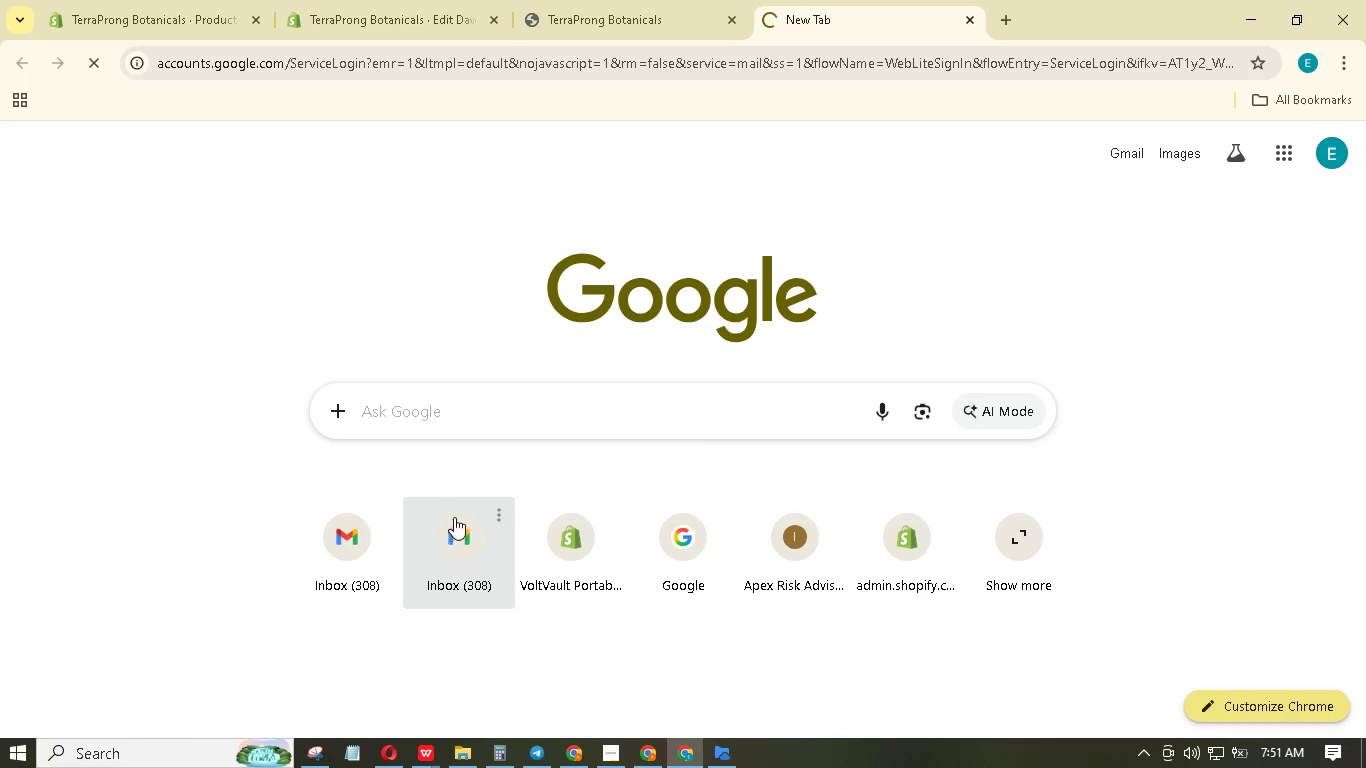 
mouse_move([473, 482])
 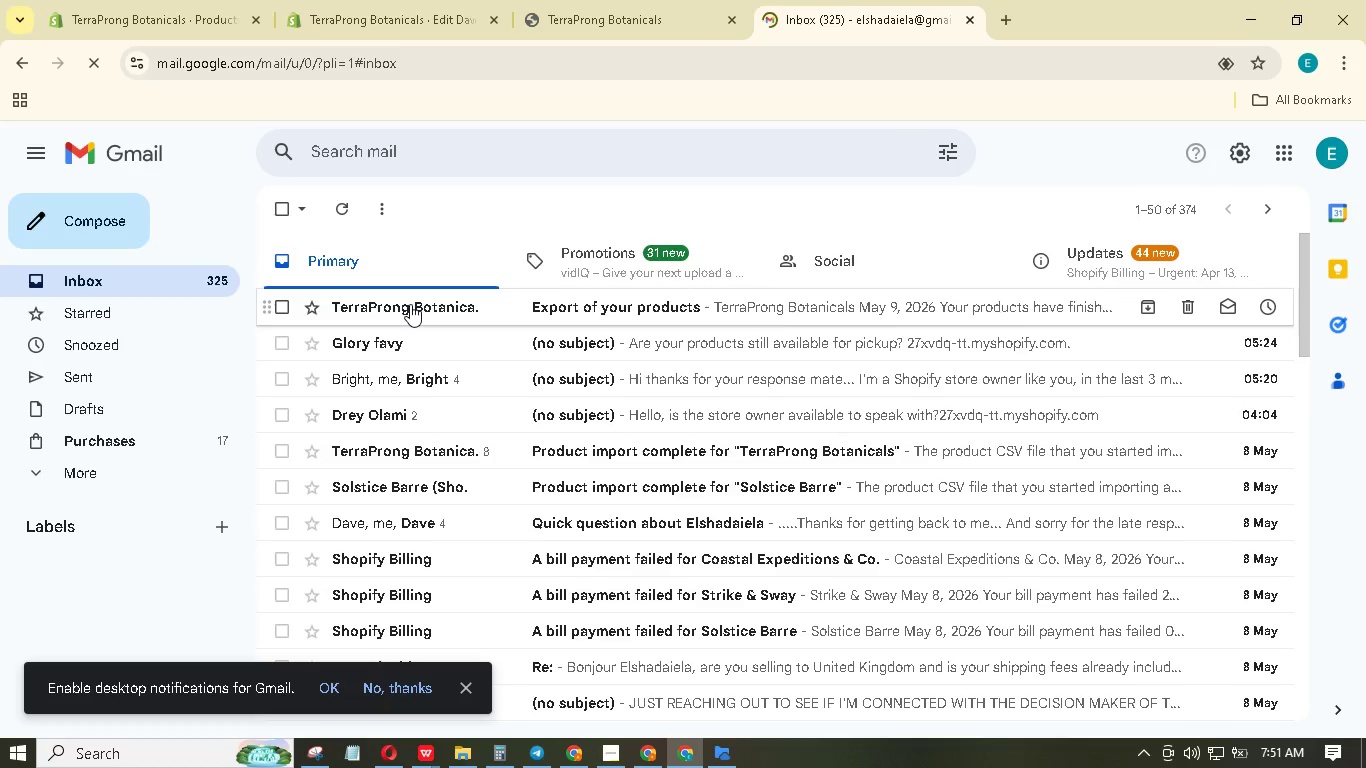 
wait(9.45)
 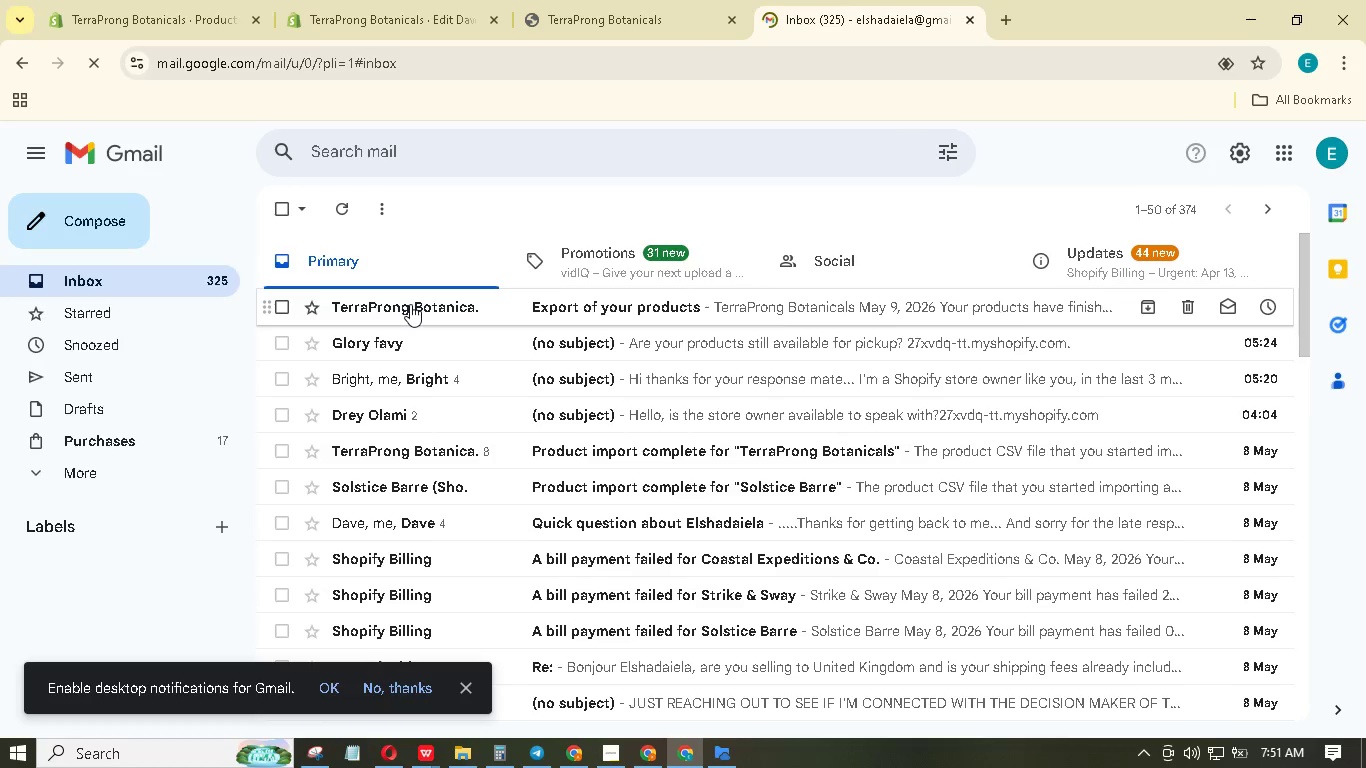 
left_click([410, 304])
 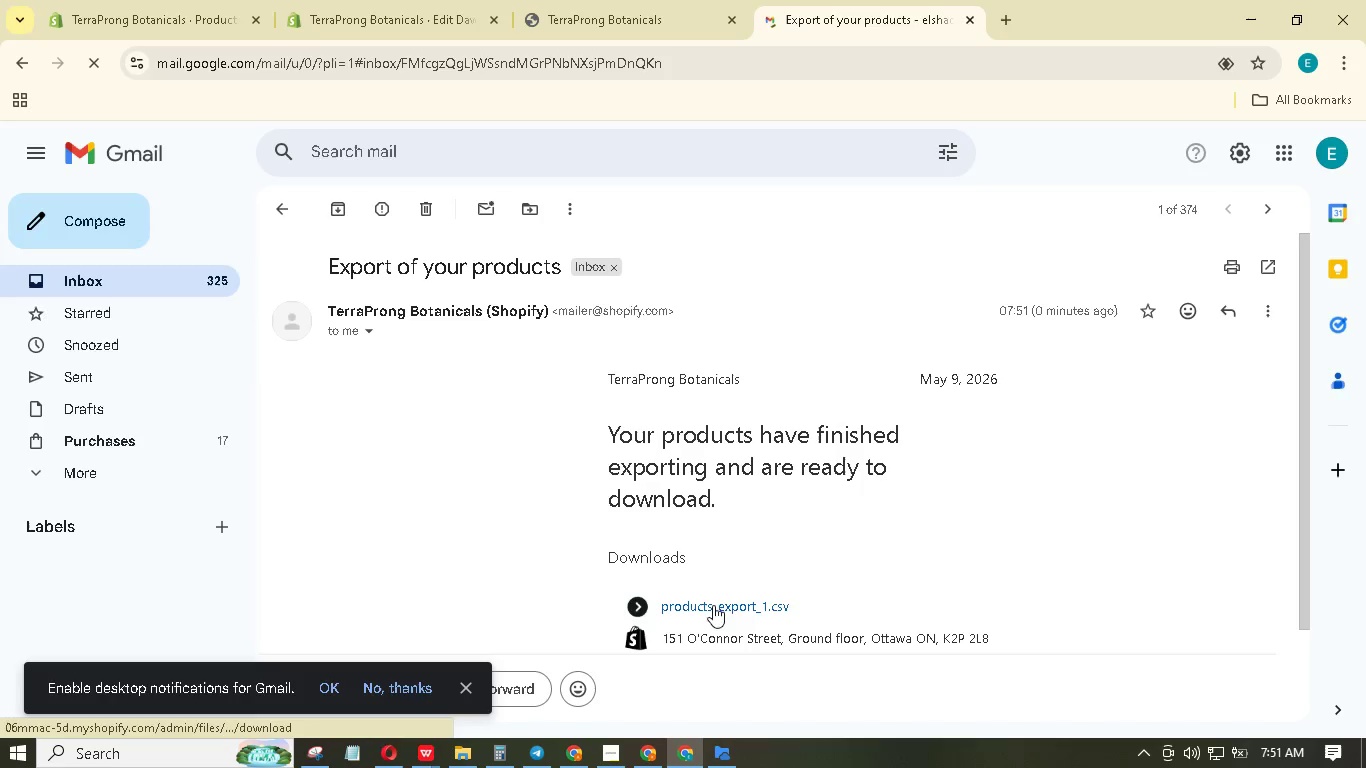 
wait(8.52)
 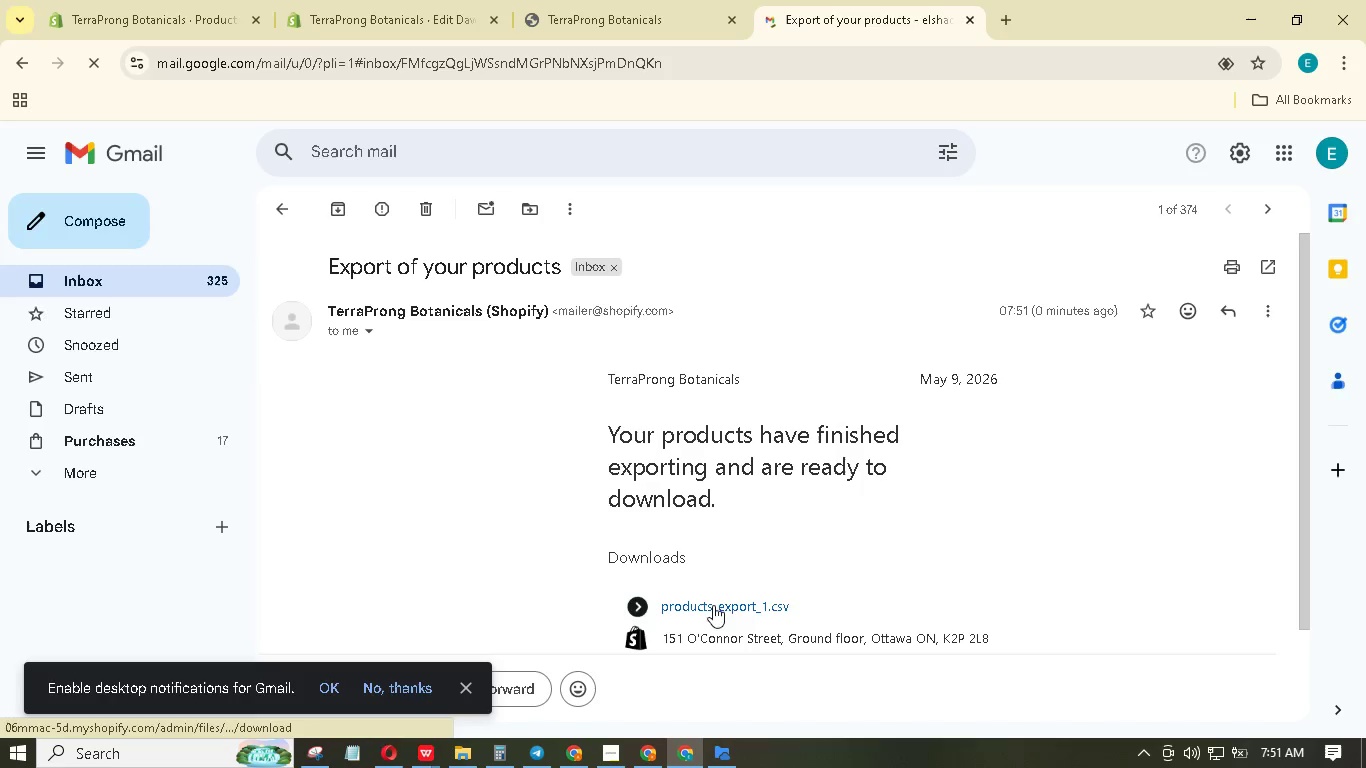 
left_click([1123, 127])
 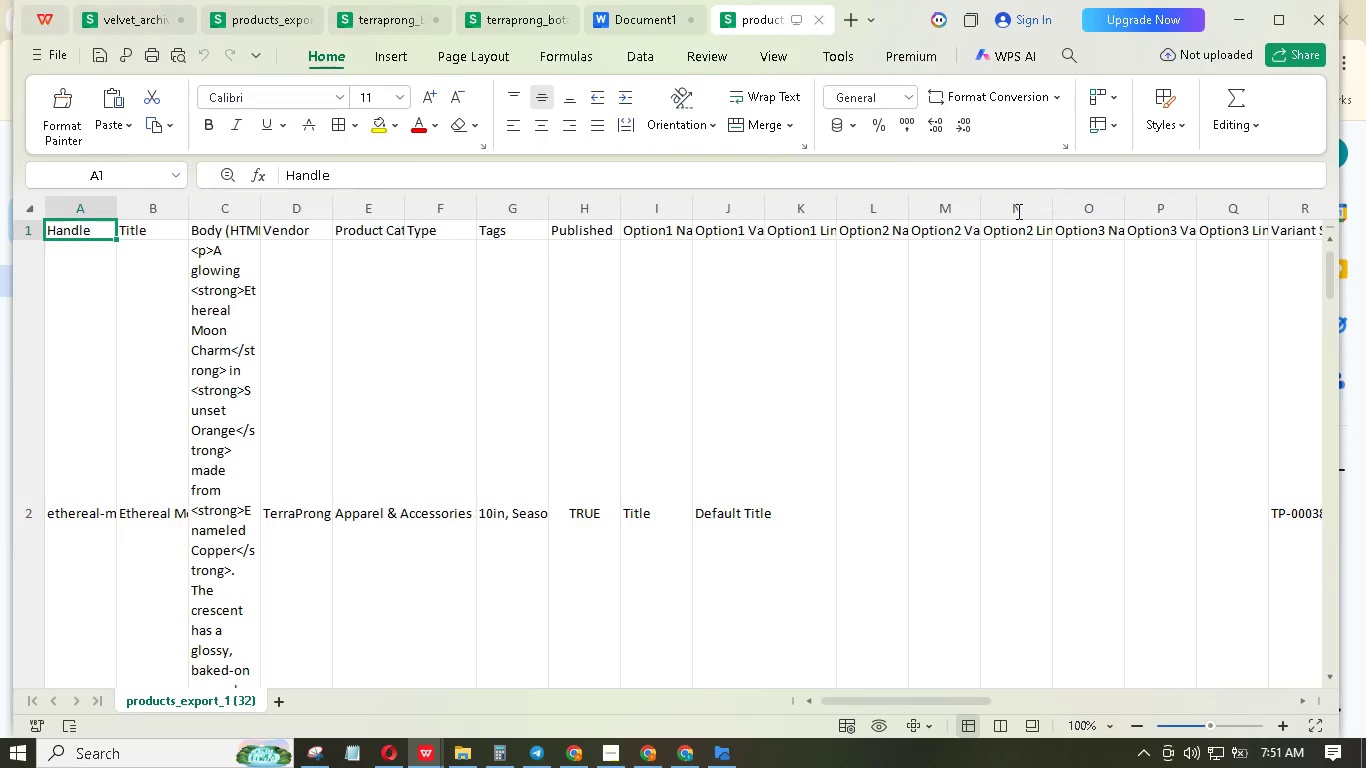 
scroll: coordinate [457, 430], scroll_direction: down, amount: 90.0
 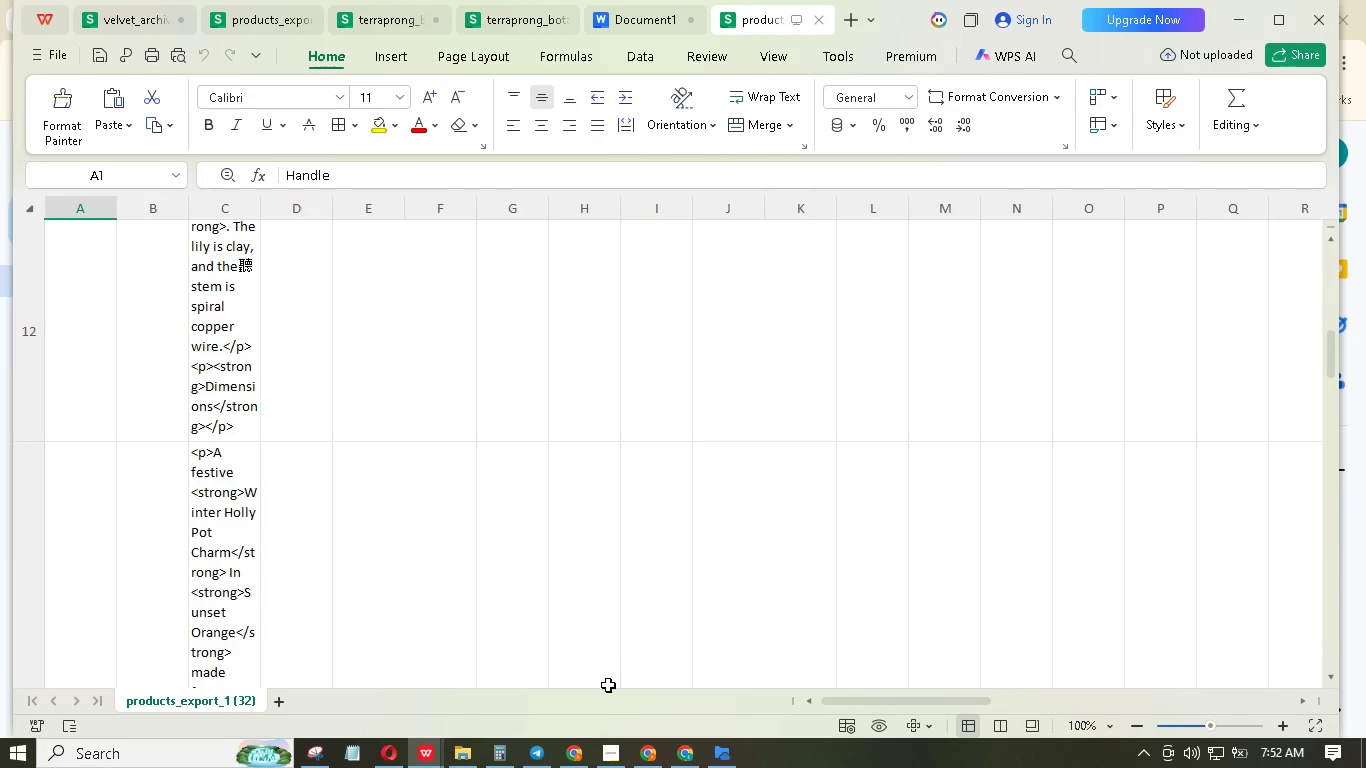 
left_click([599, 767])